 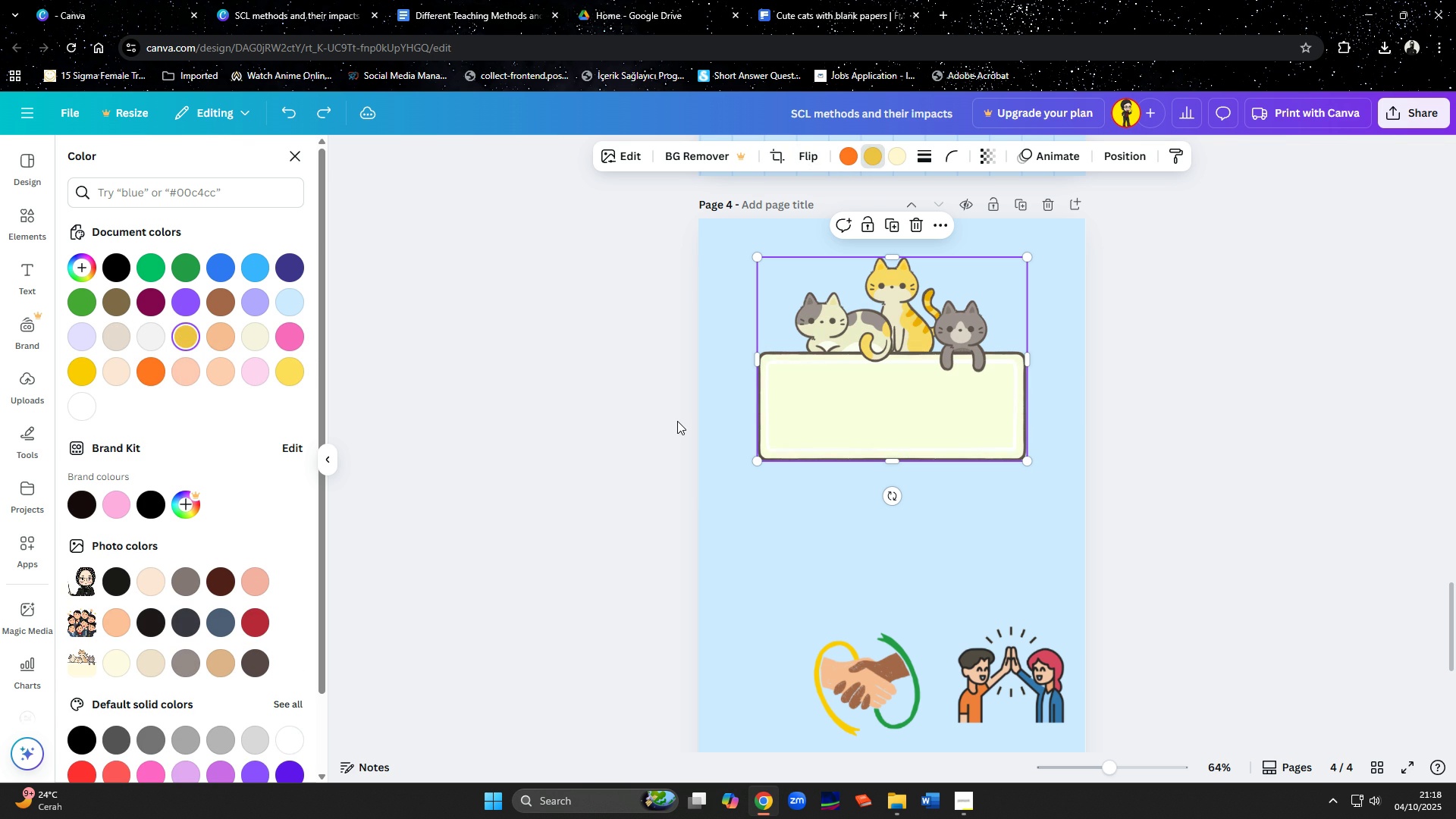 
key(Control+Z)
 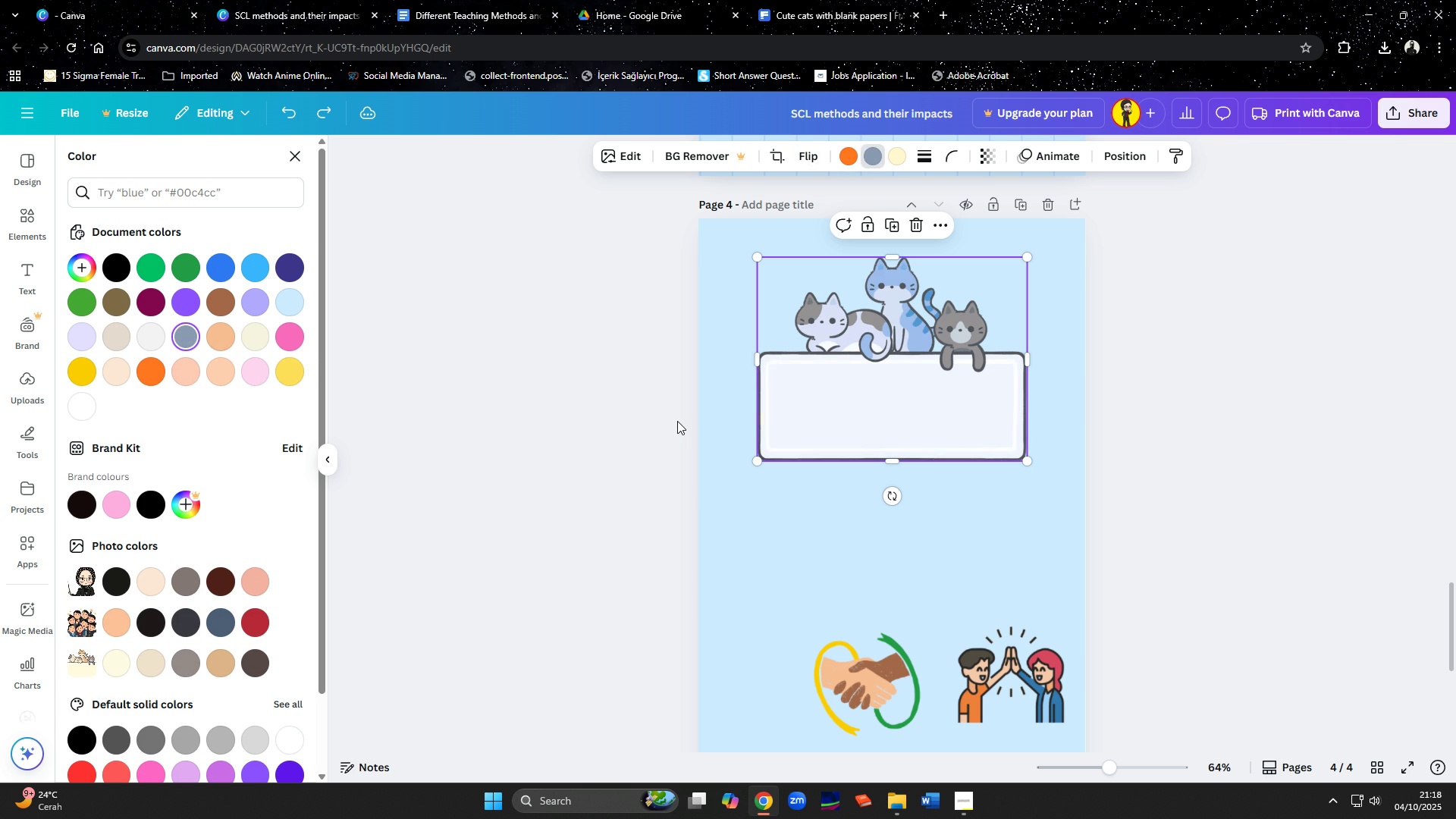 
key(Control+Z)
 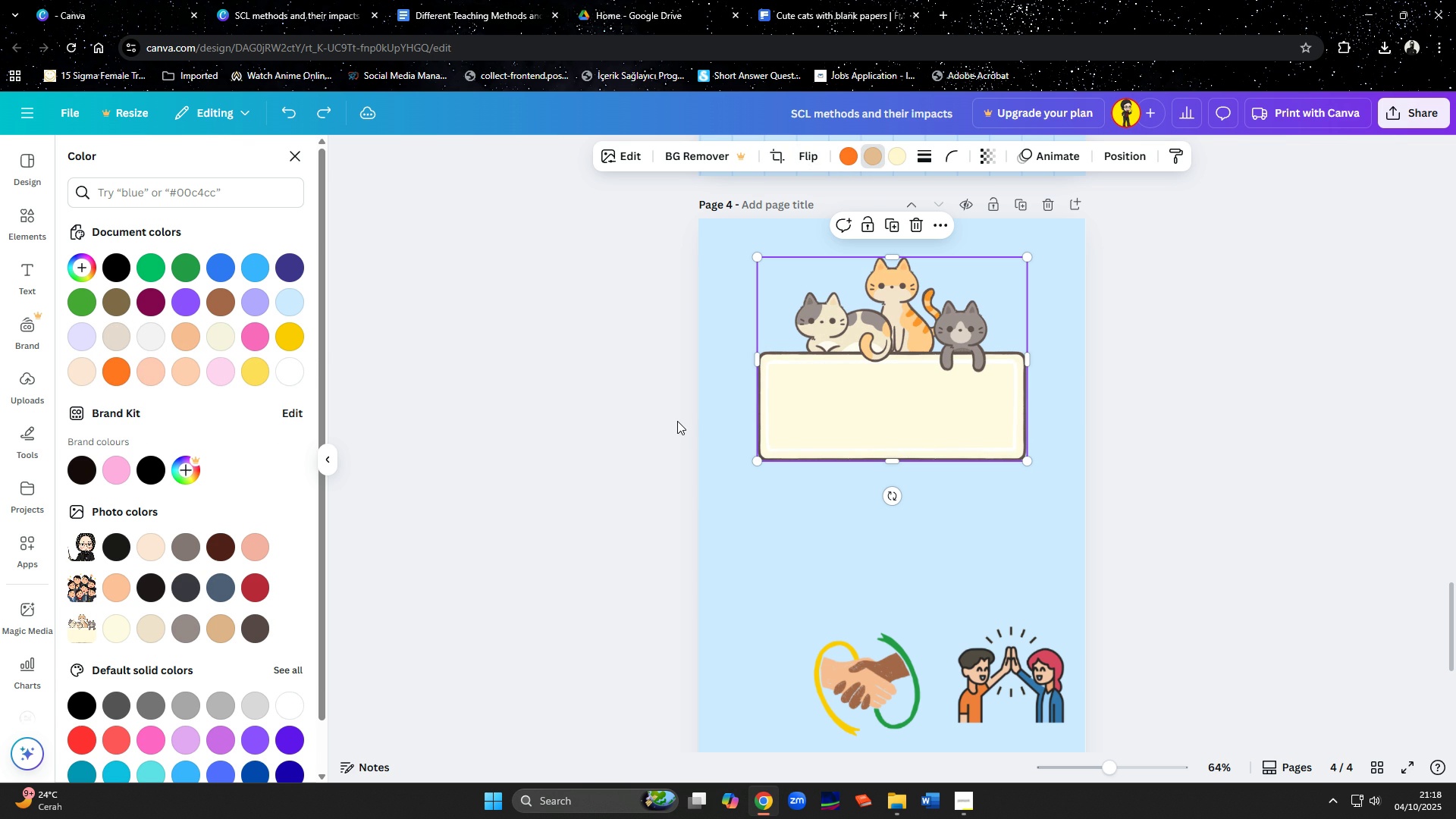 
key(Control+Z)
 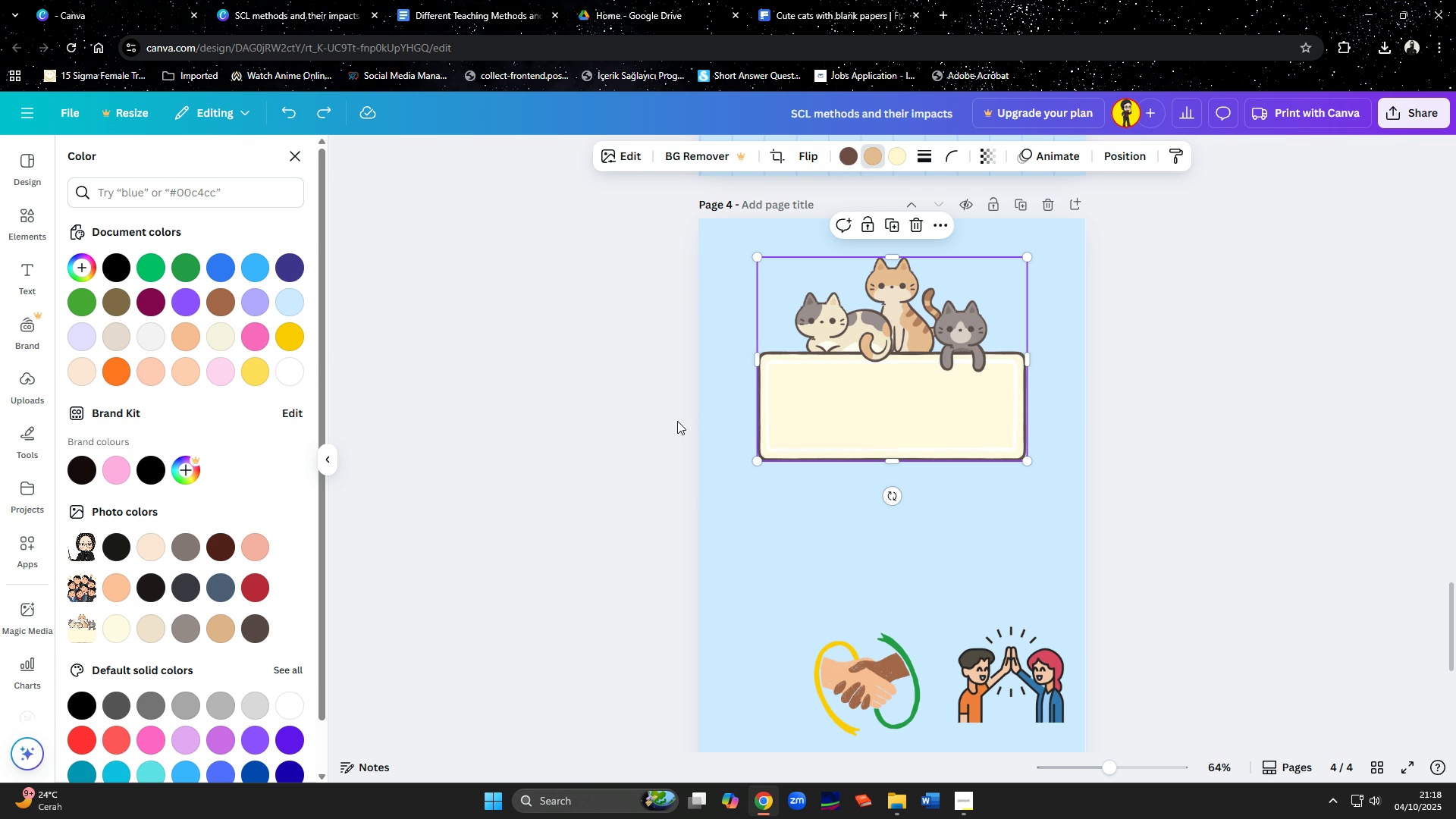 
key(Control+Z)
 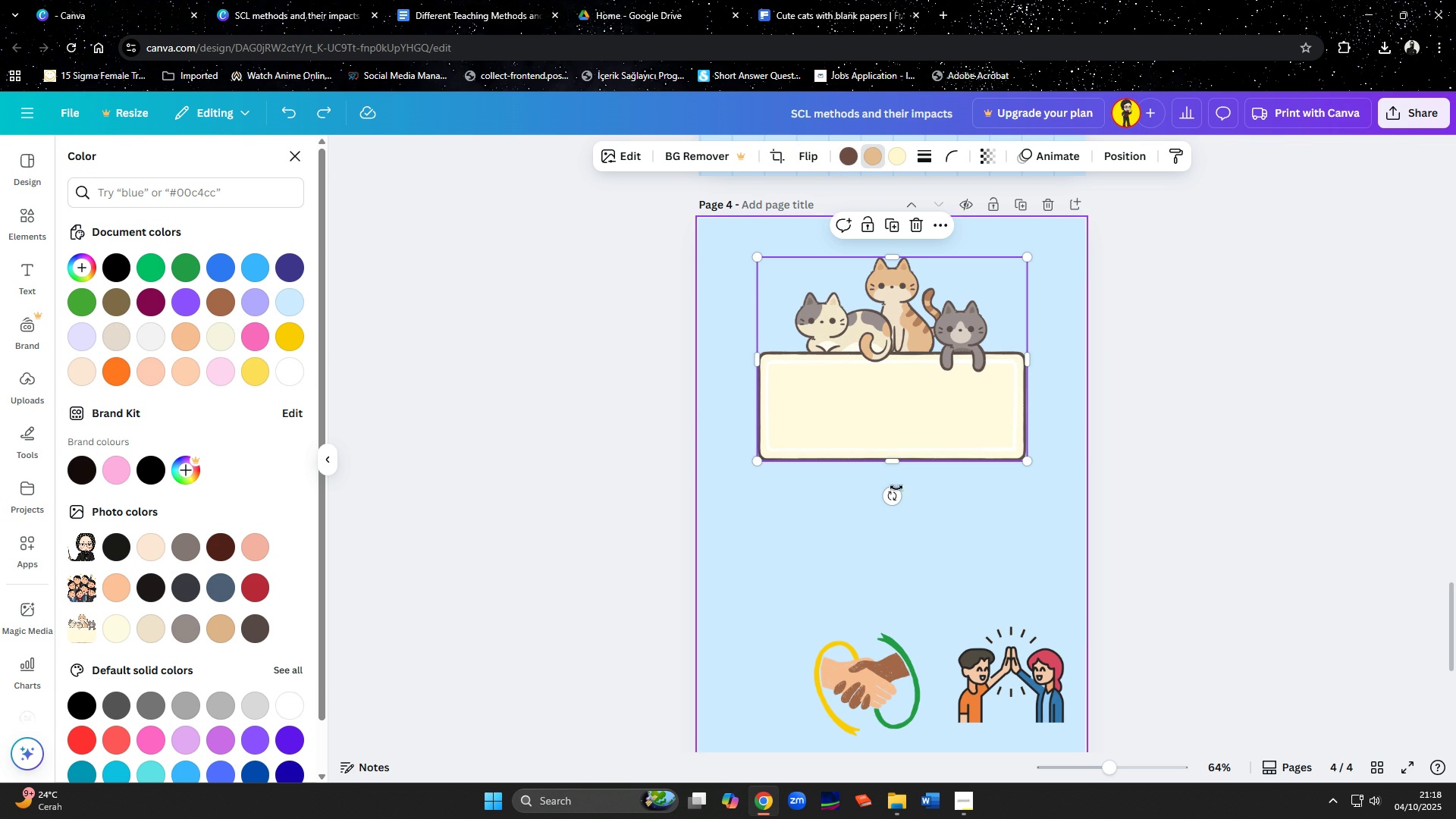 
left_click([899, 488])
 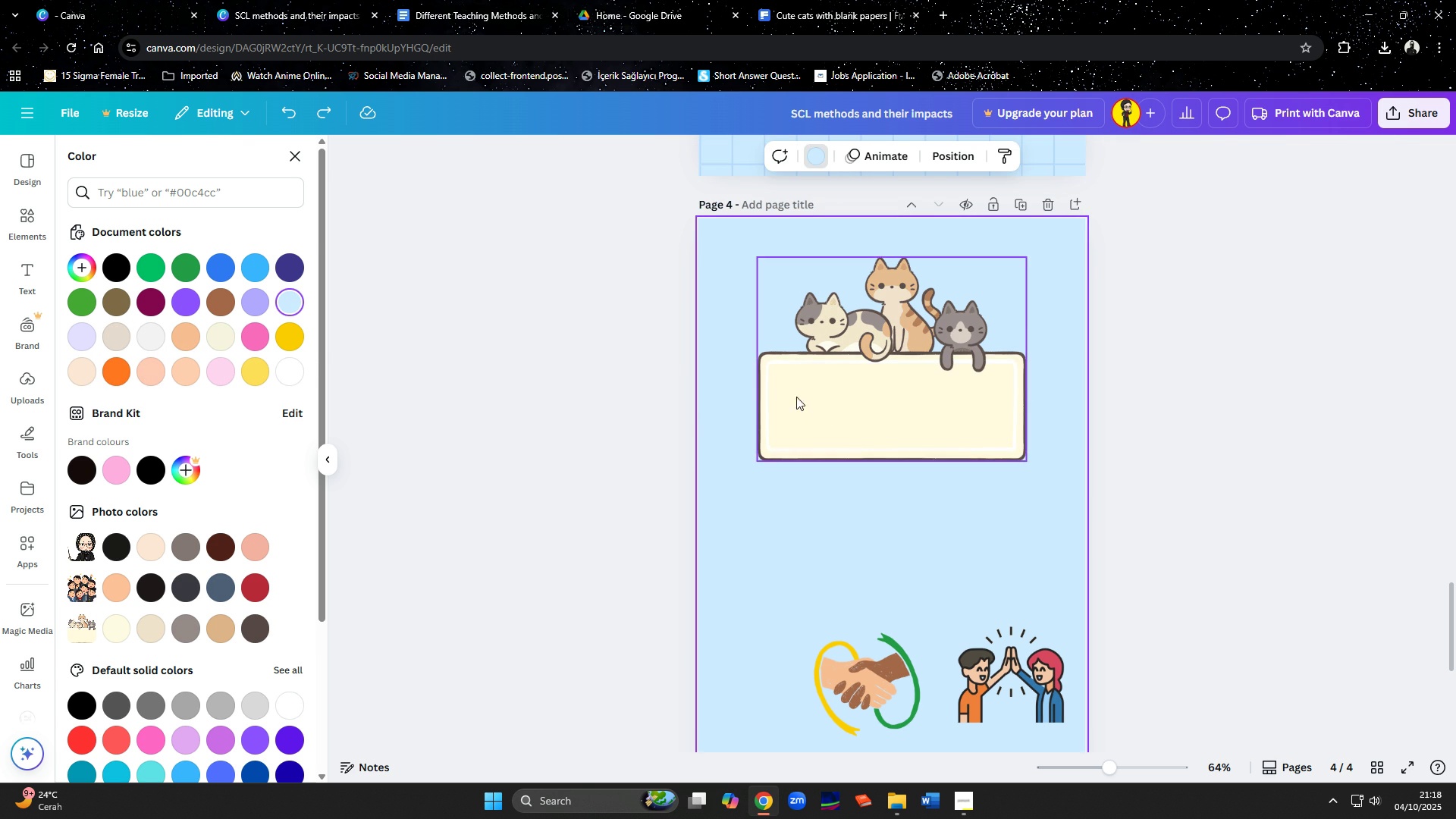 
scroll: coordinate [940, 397], scroll_direction: up, amount: 19.0
 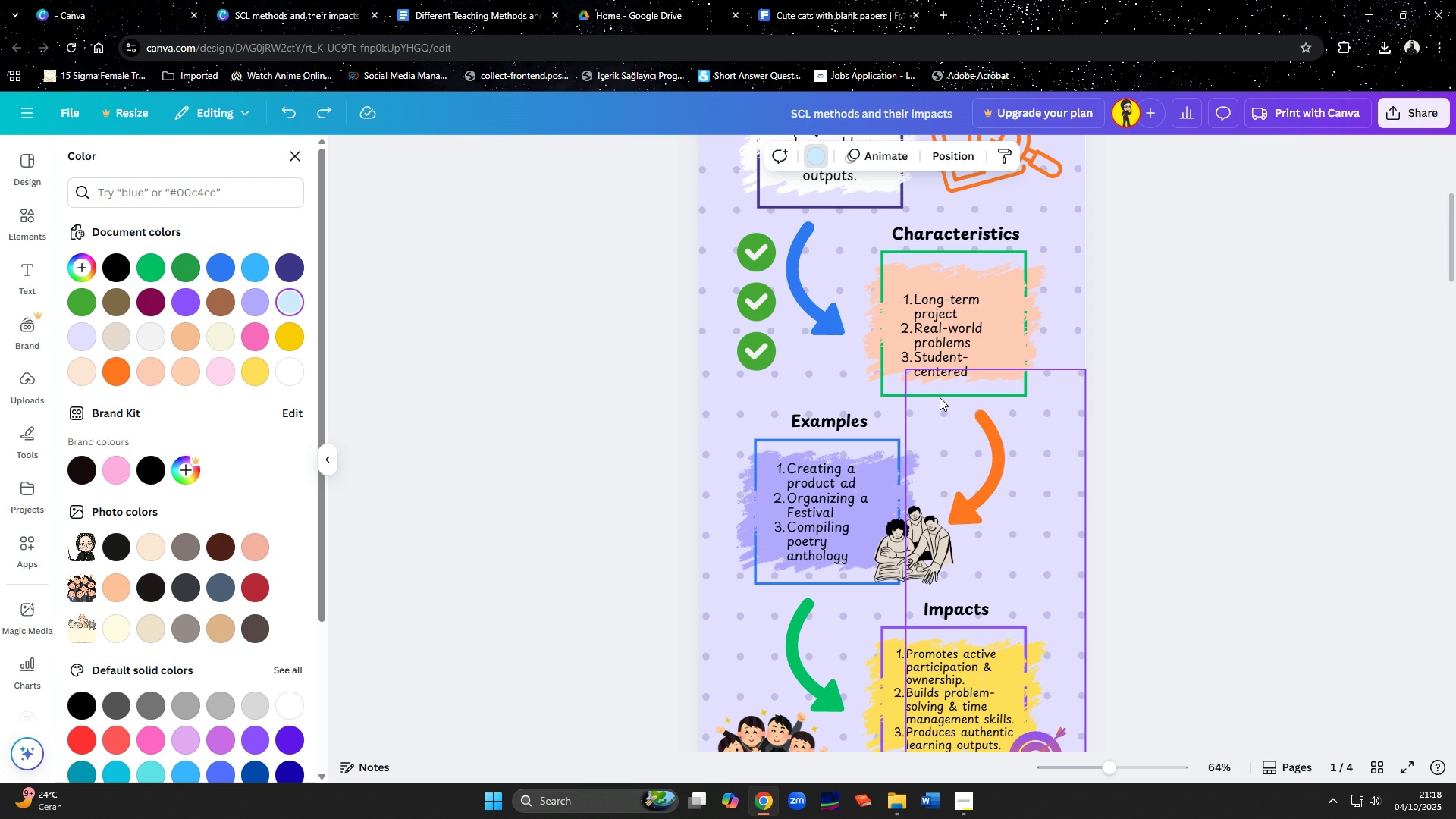 
scroll: coordinate [946, 400], scroll_direction: down, amount: 36.0
 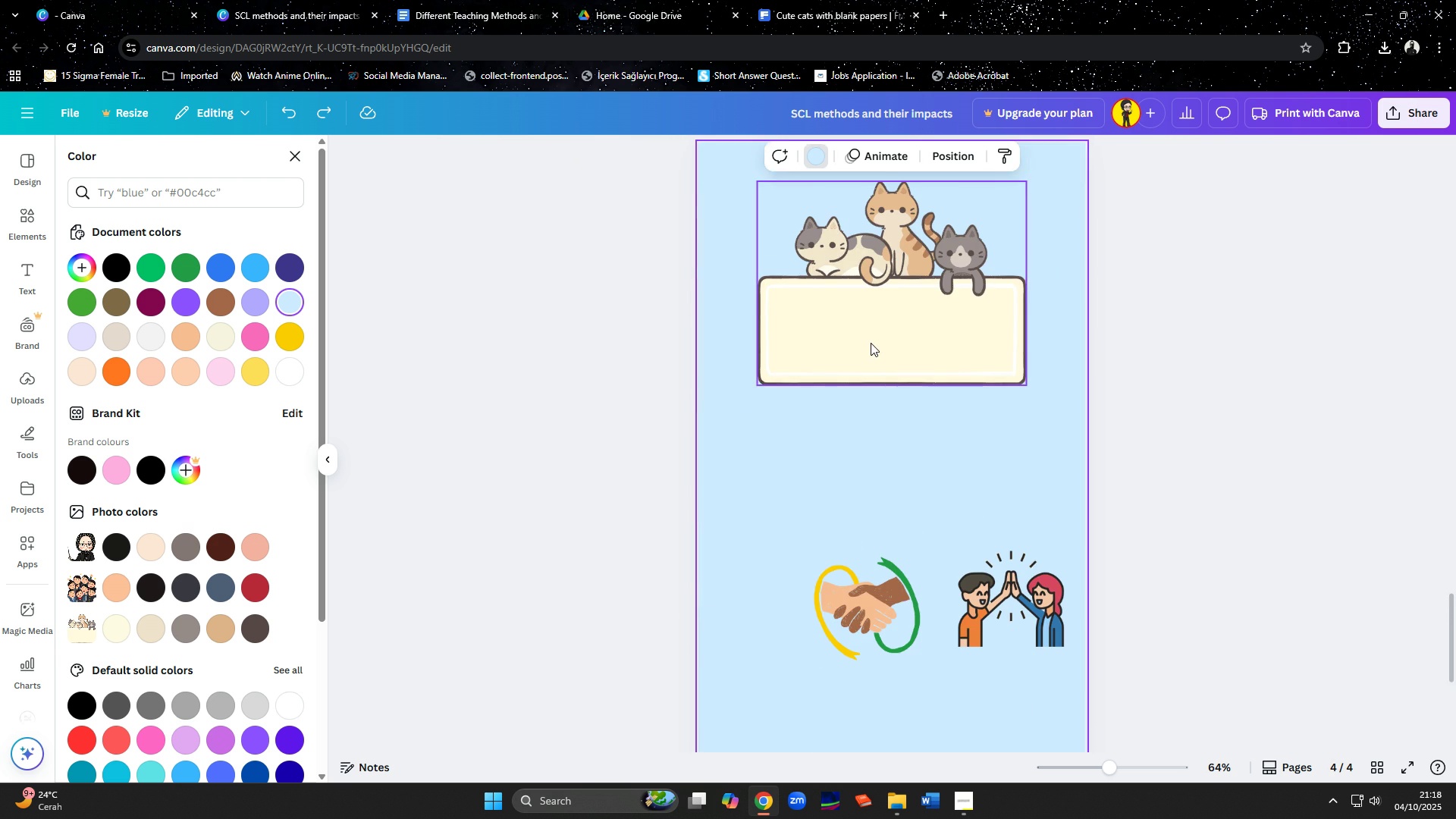 
left_click([871, 343])
 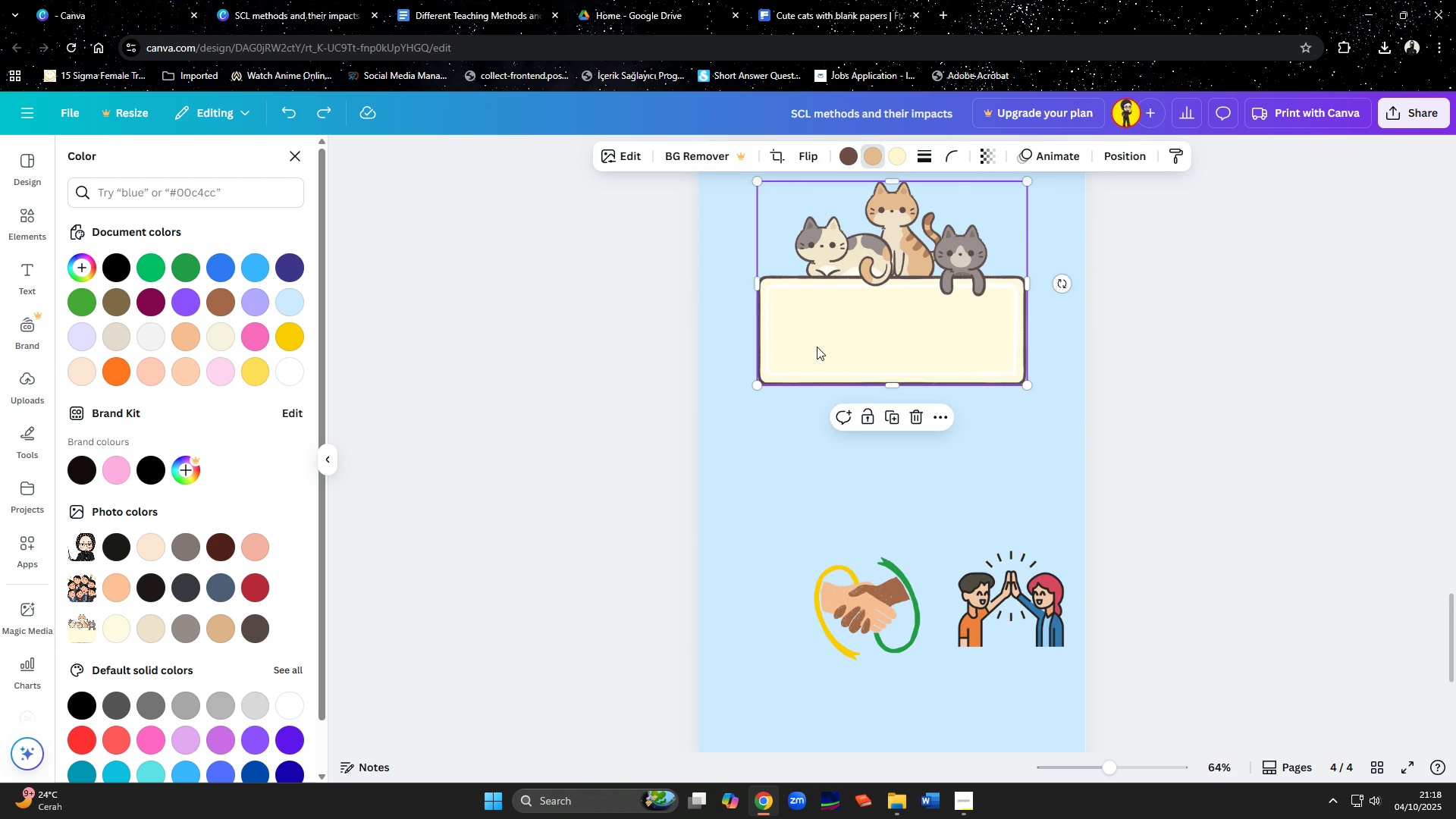 
scroll: coordinate [871, 303], scroll_direction: up, amount: 13.0
 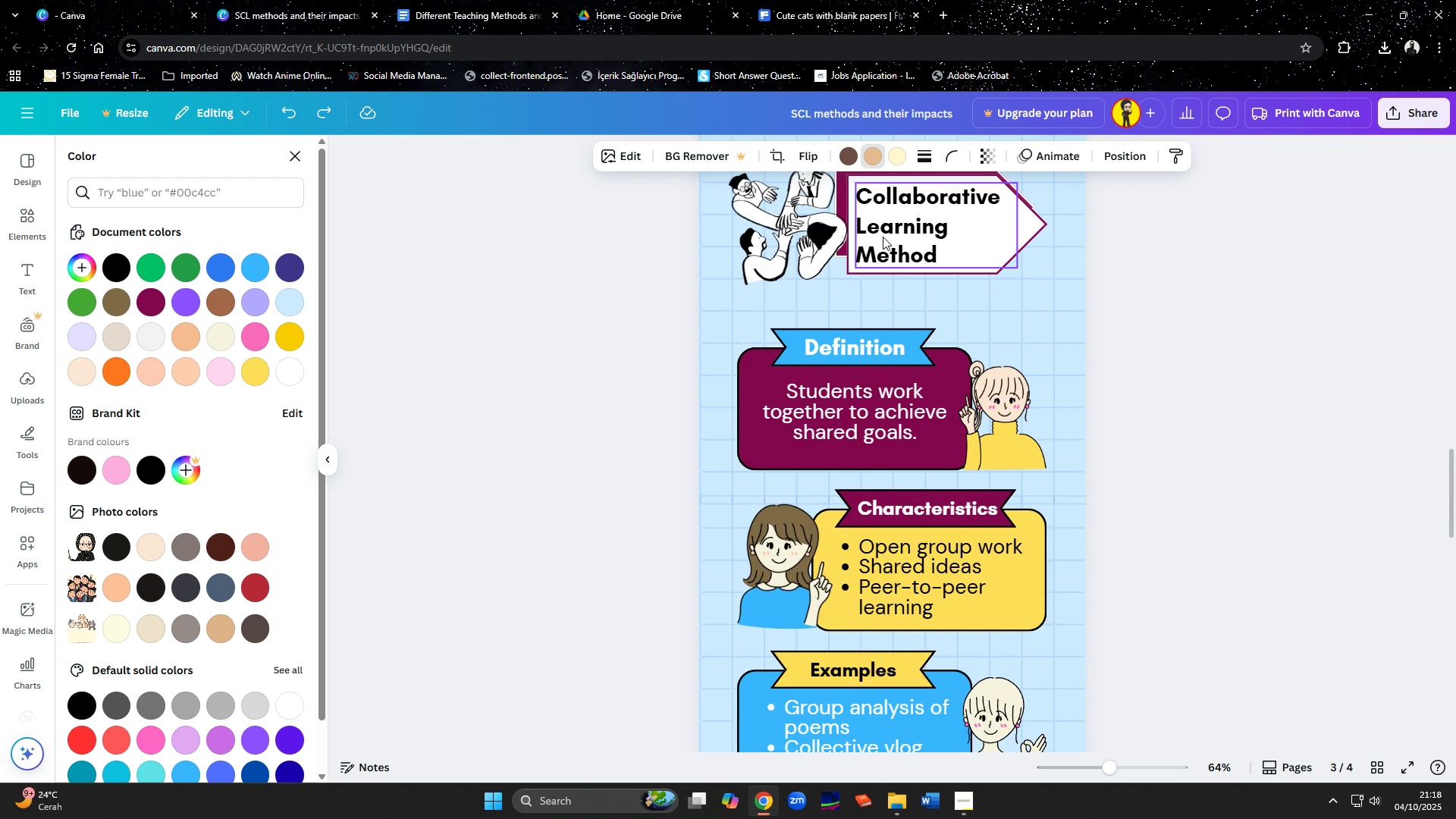 
left_click([883, 237])